 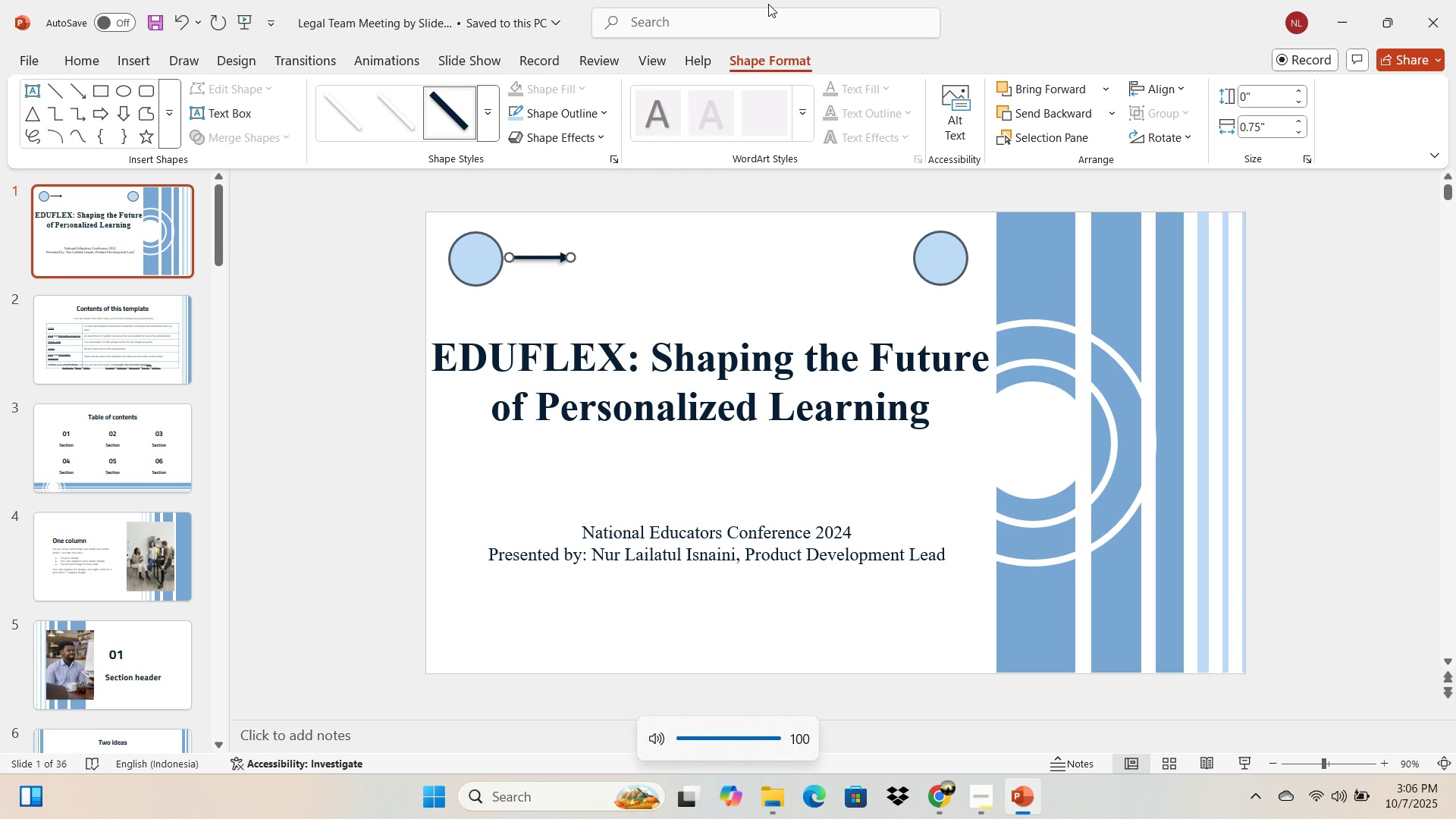 
key(VolumeUp)
 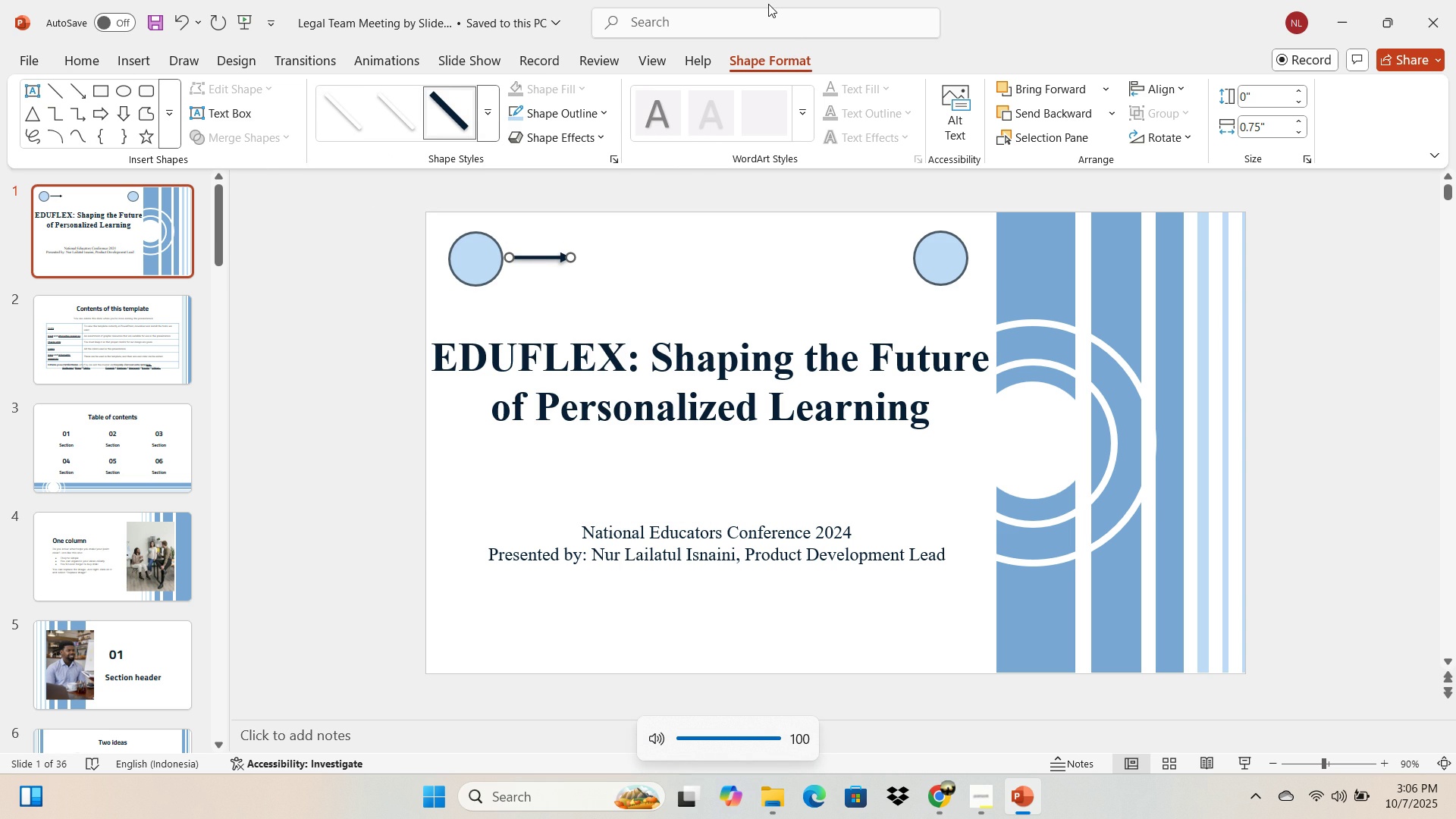 
key(VolumeUp)
 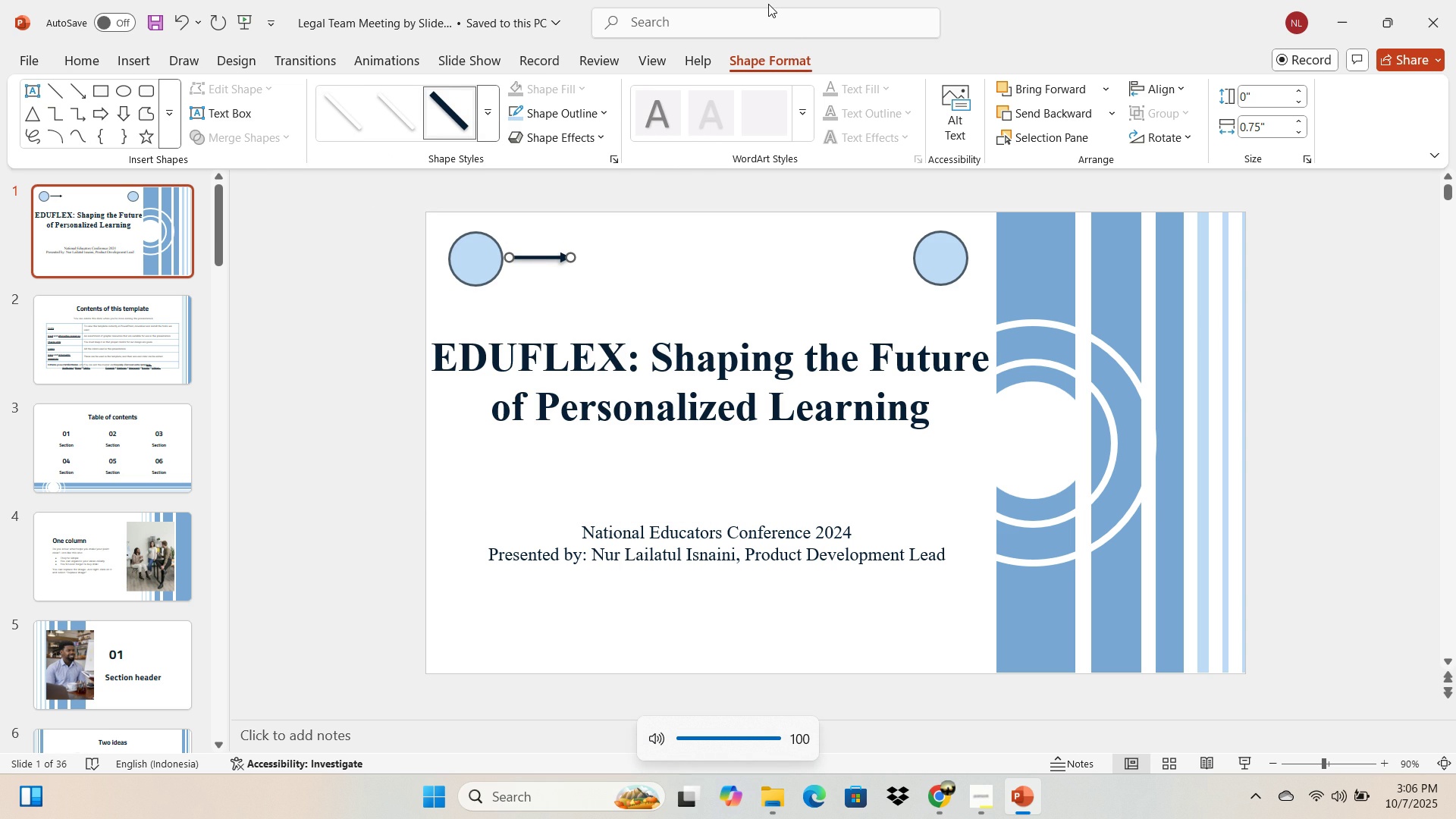 
key(VolumeUp)
 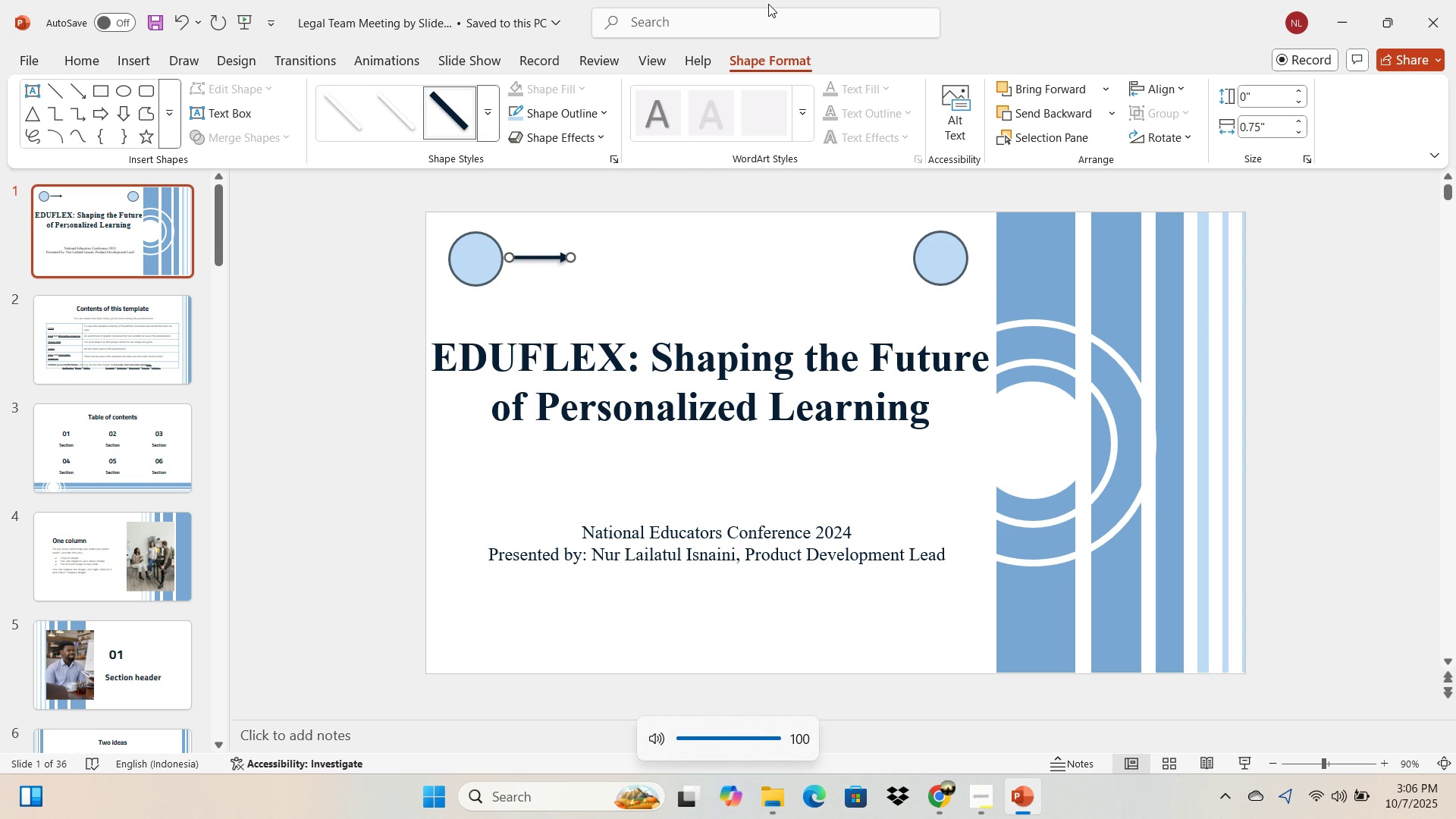 
key(VolumeUp)
 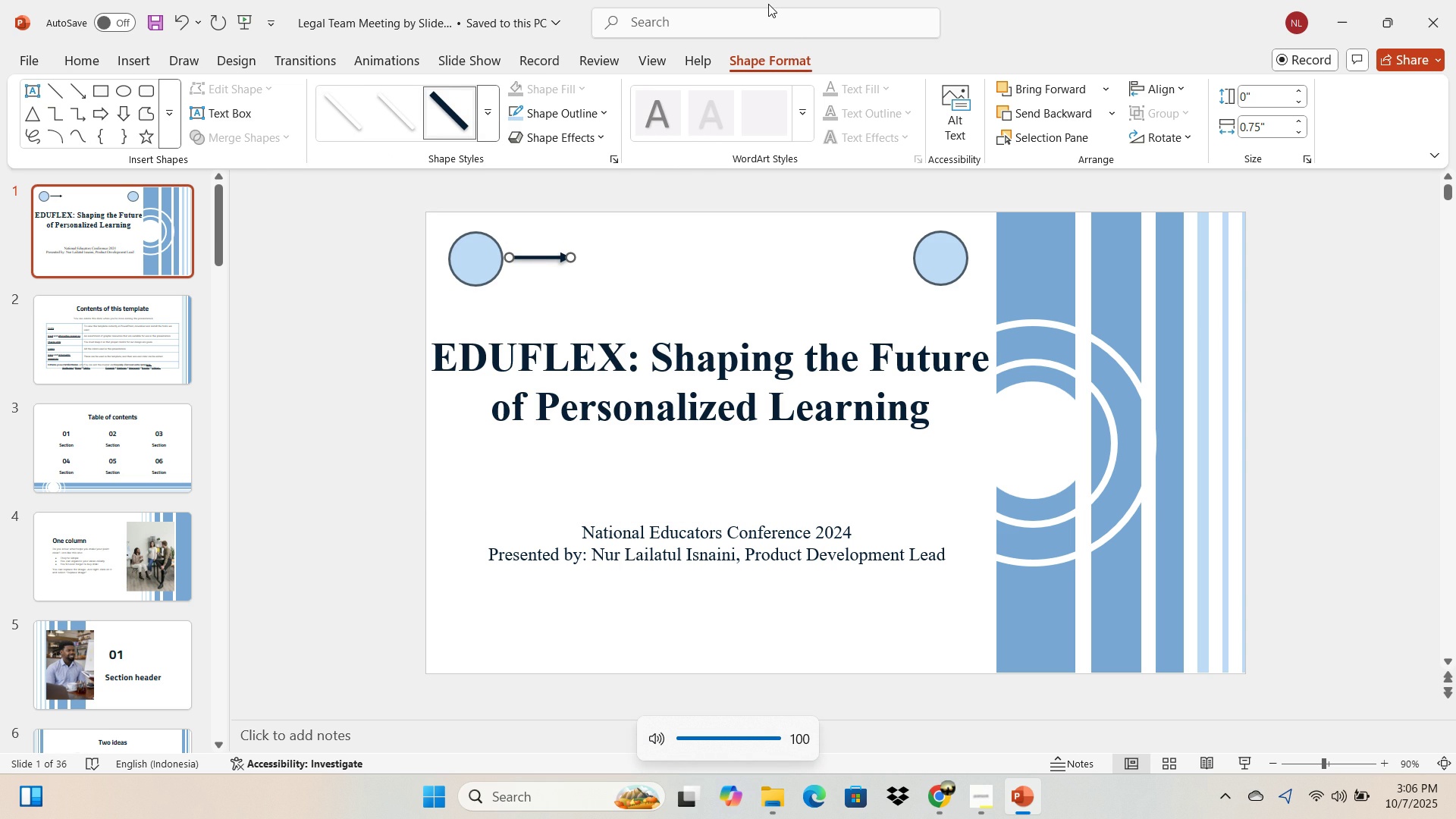 
key(VolumeUp)
 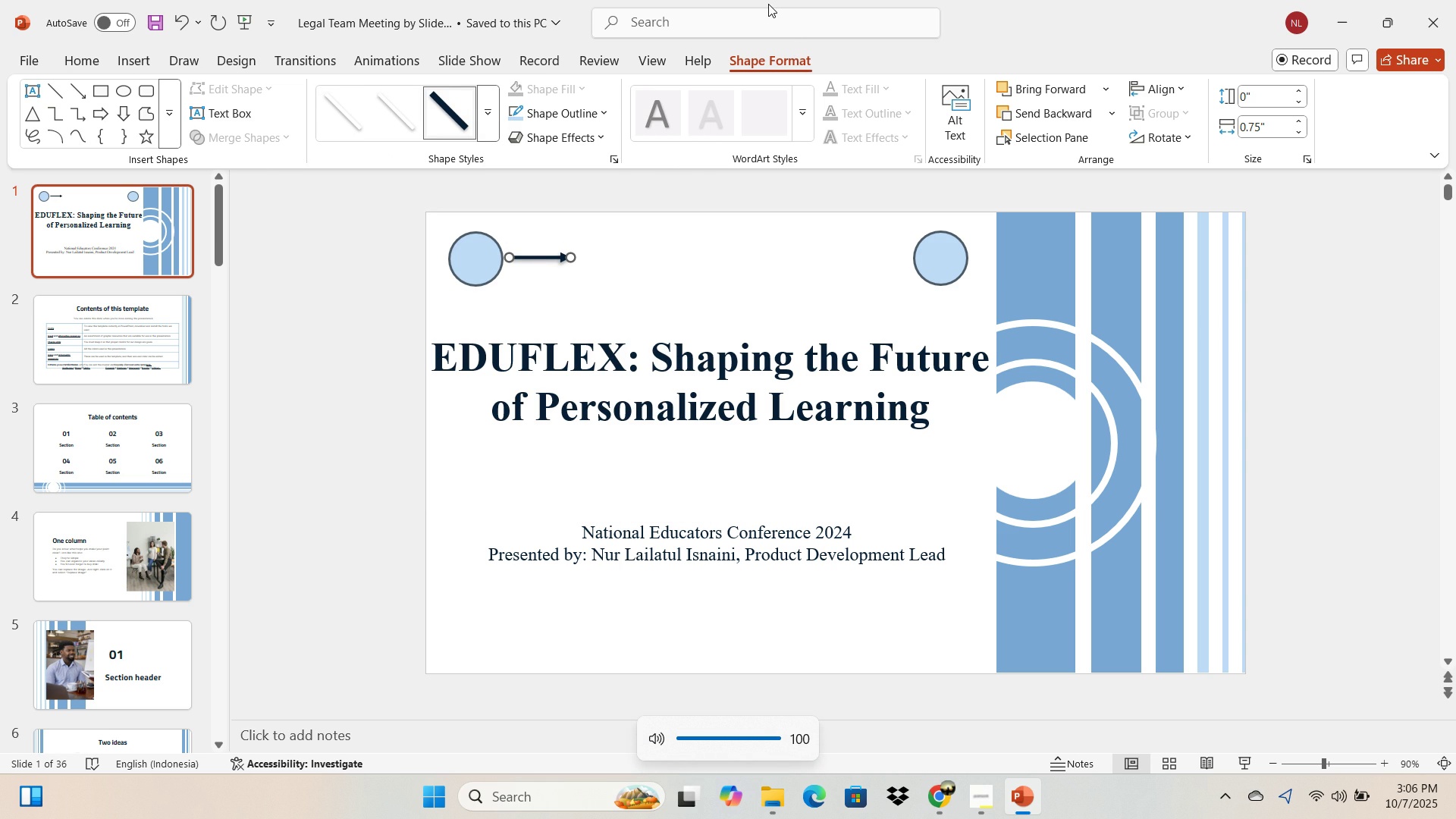 
key(VolumeUp)
 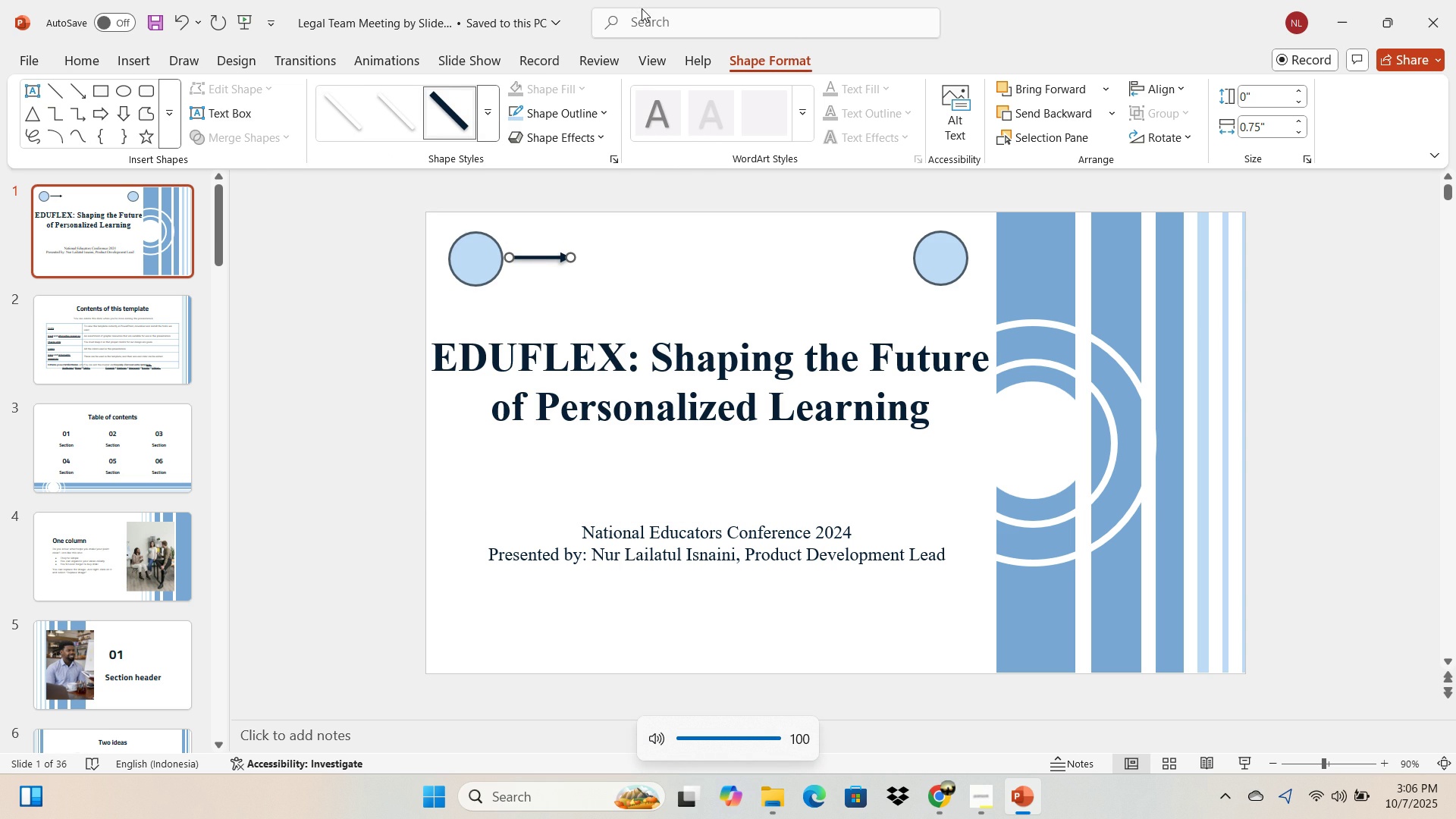 
key(VolumeDown)
 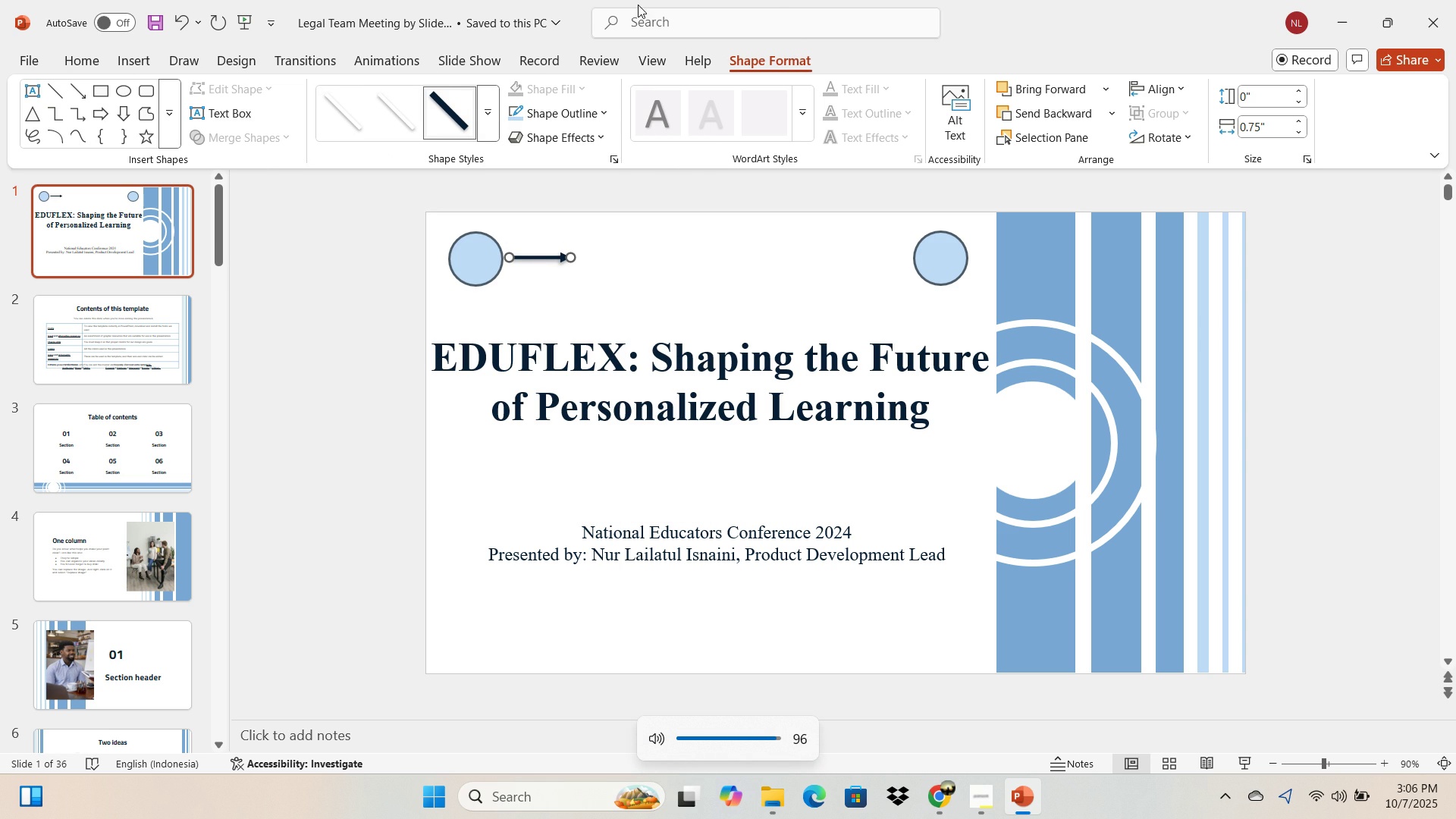 
key(VolumeDown)
 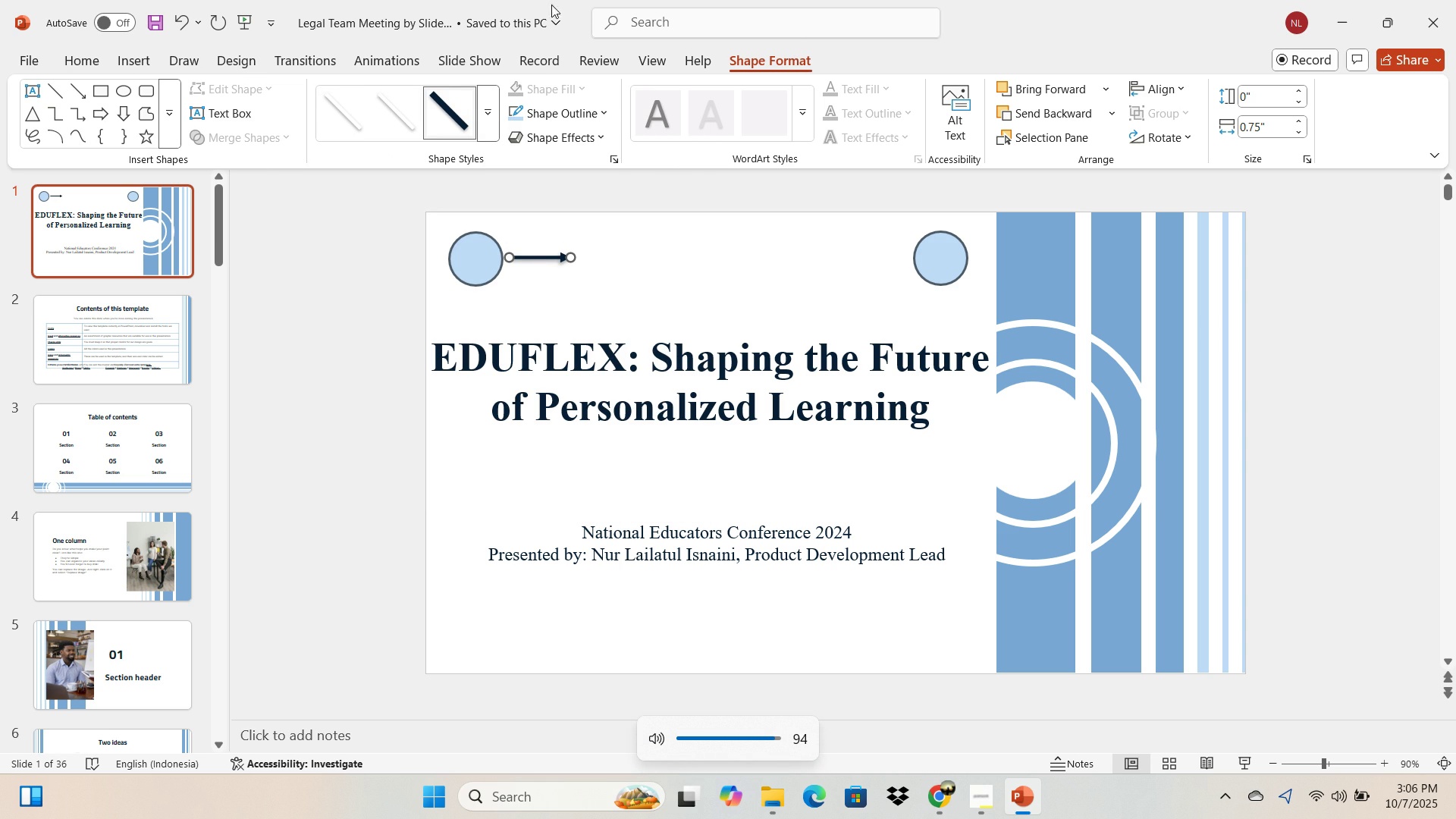 
key(VolumeDown)
 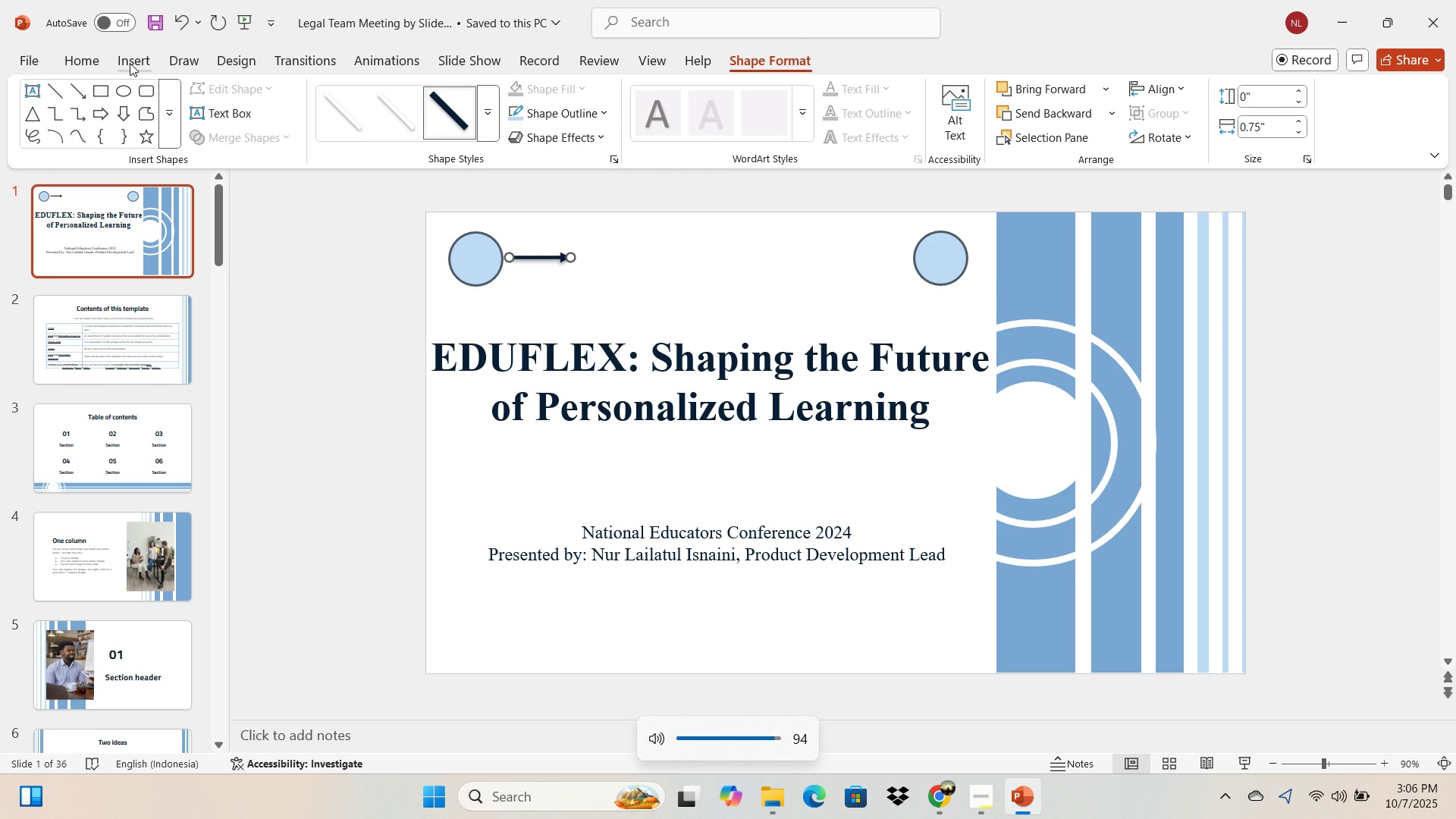 
left_click([130, 63])
 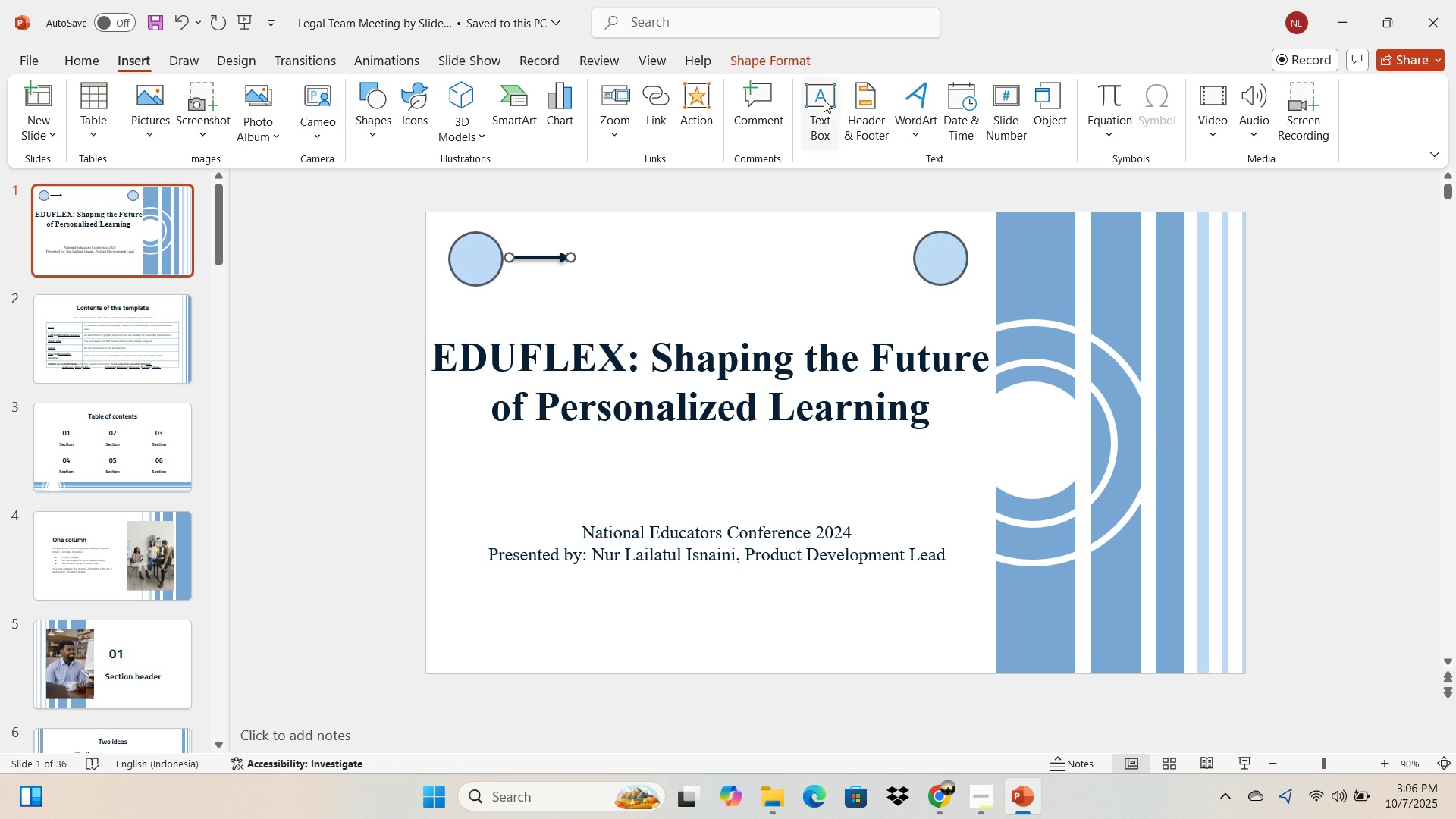 
left_click([825, 101])